 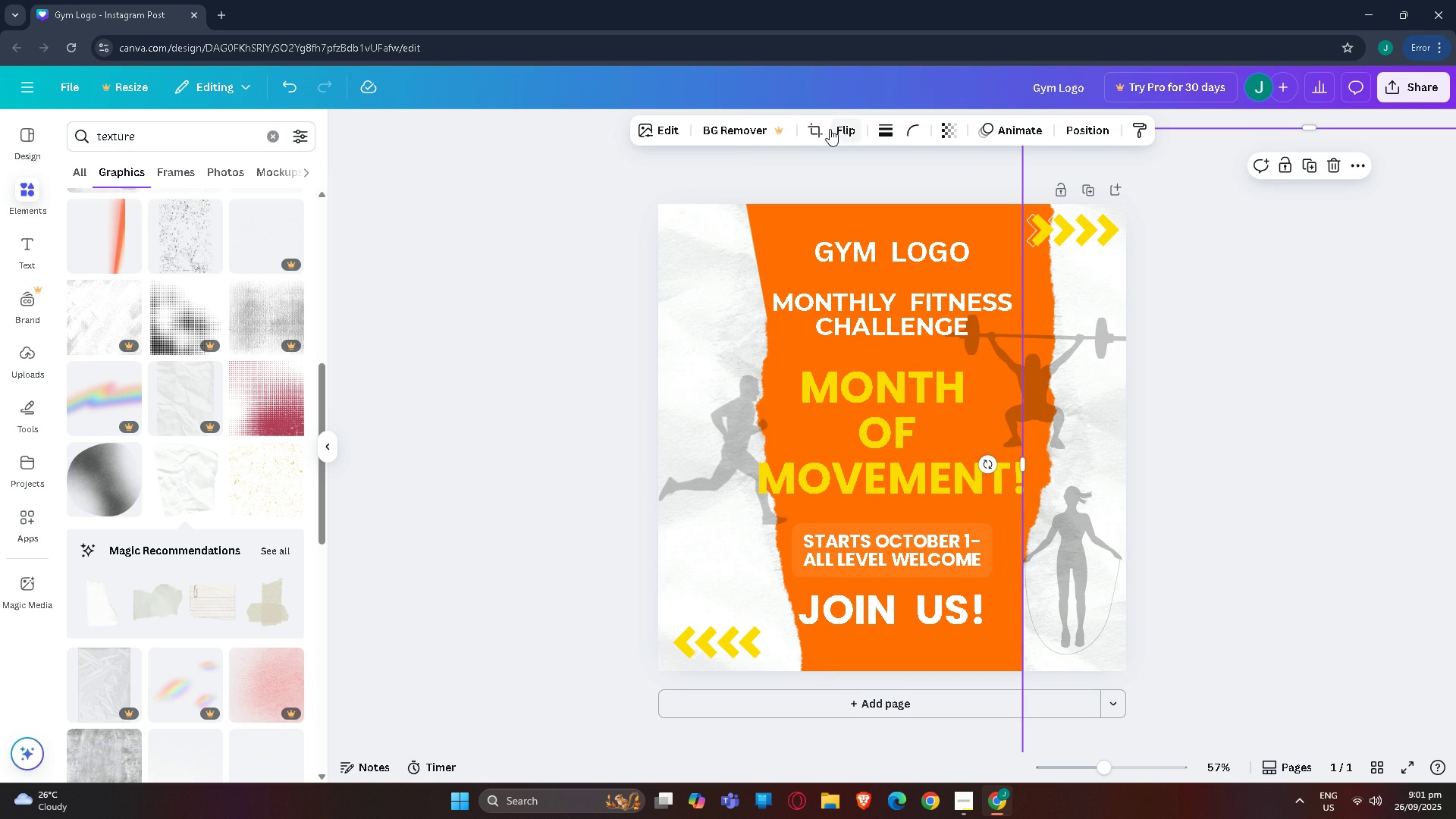 
left_click([672, 122])
 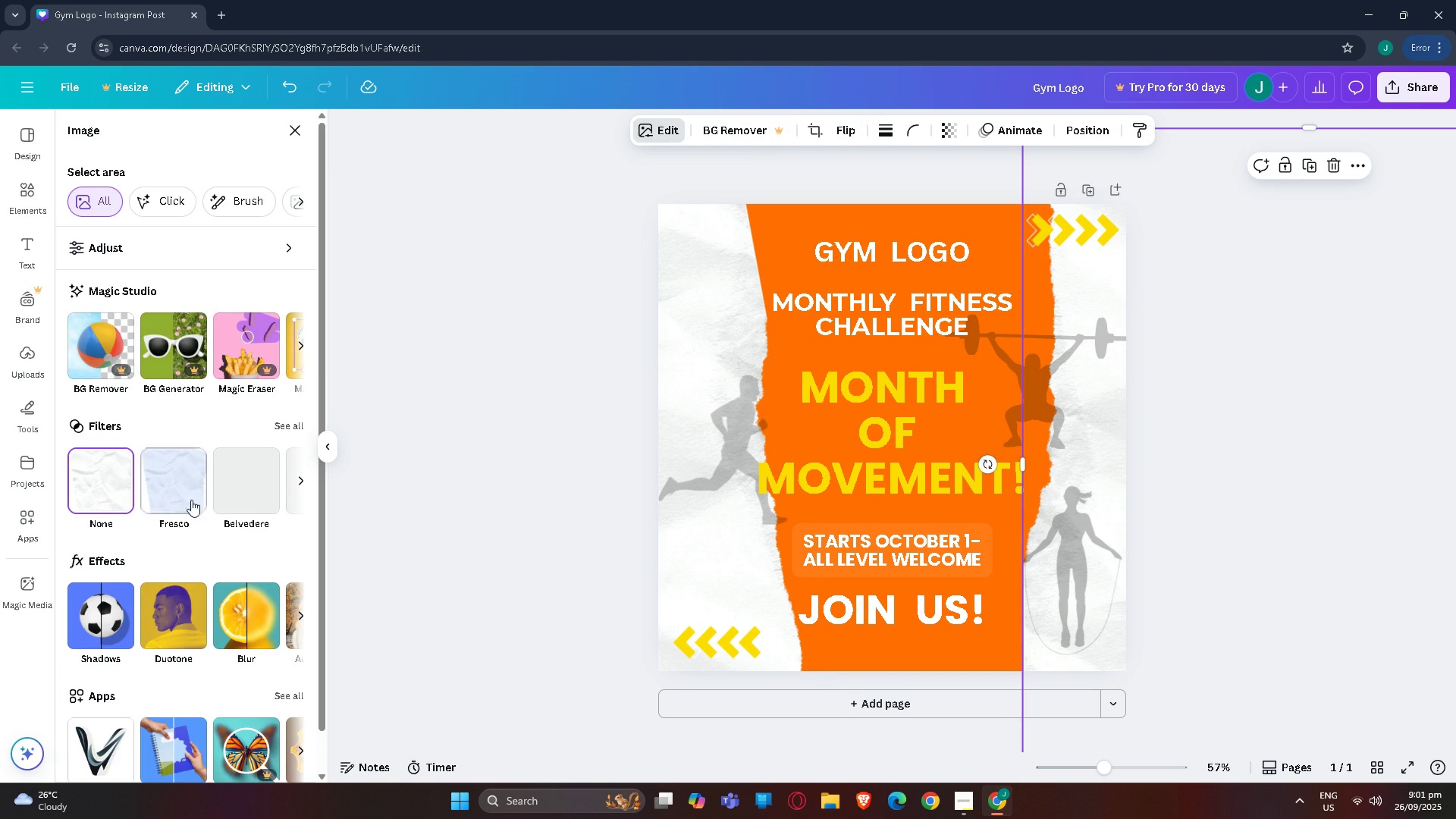 
left_click([184, 632])
 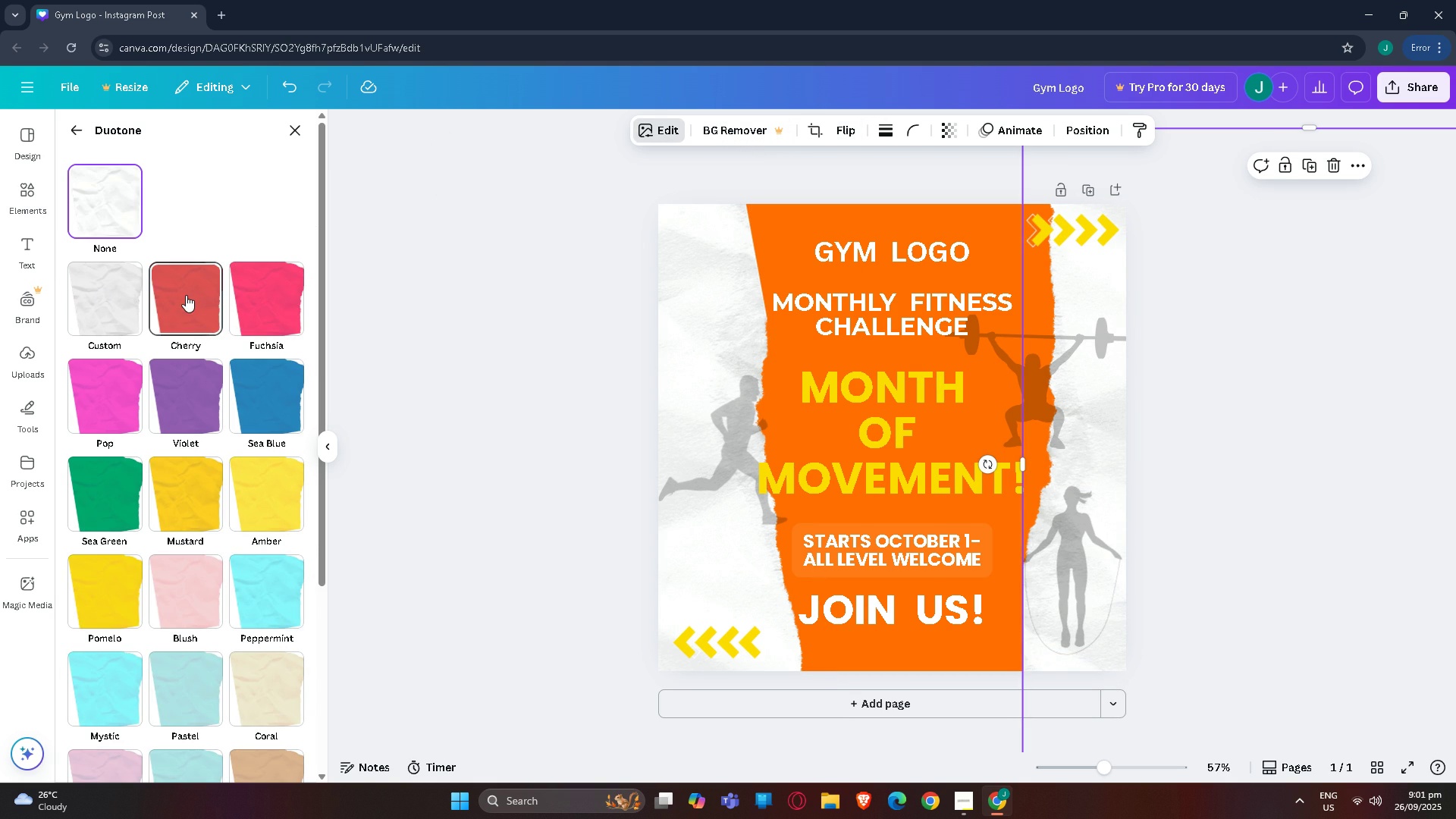 
left_click([170, 476])
 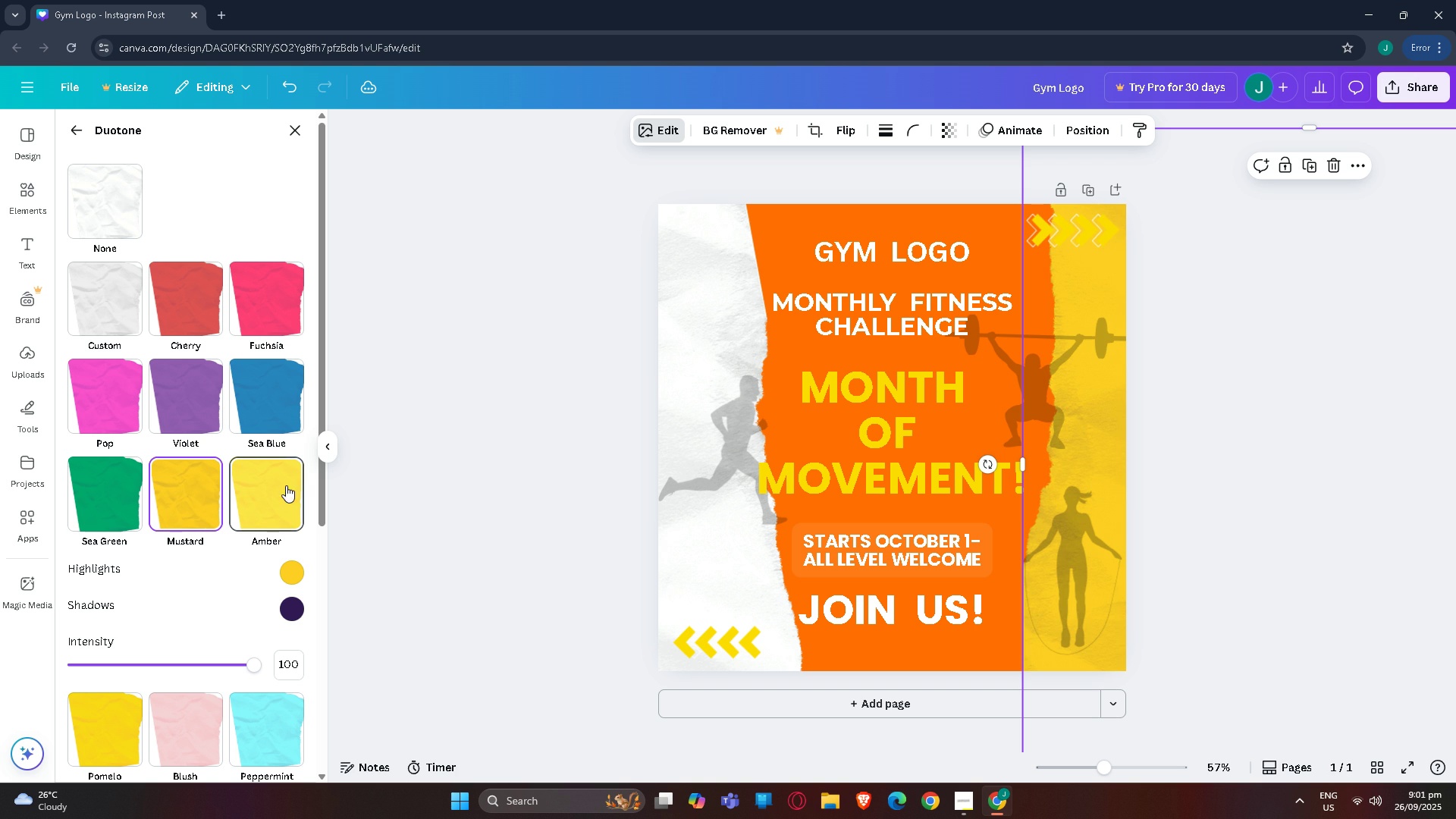 
left_click([268, 482])
 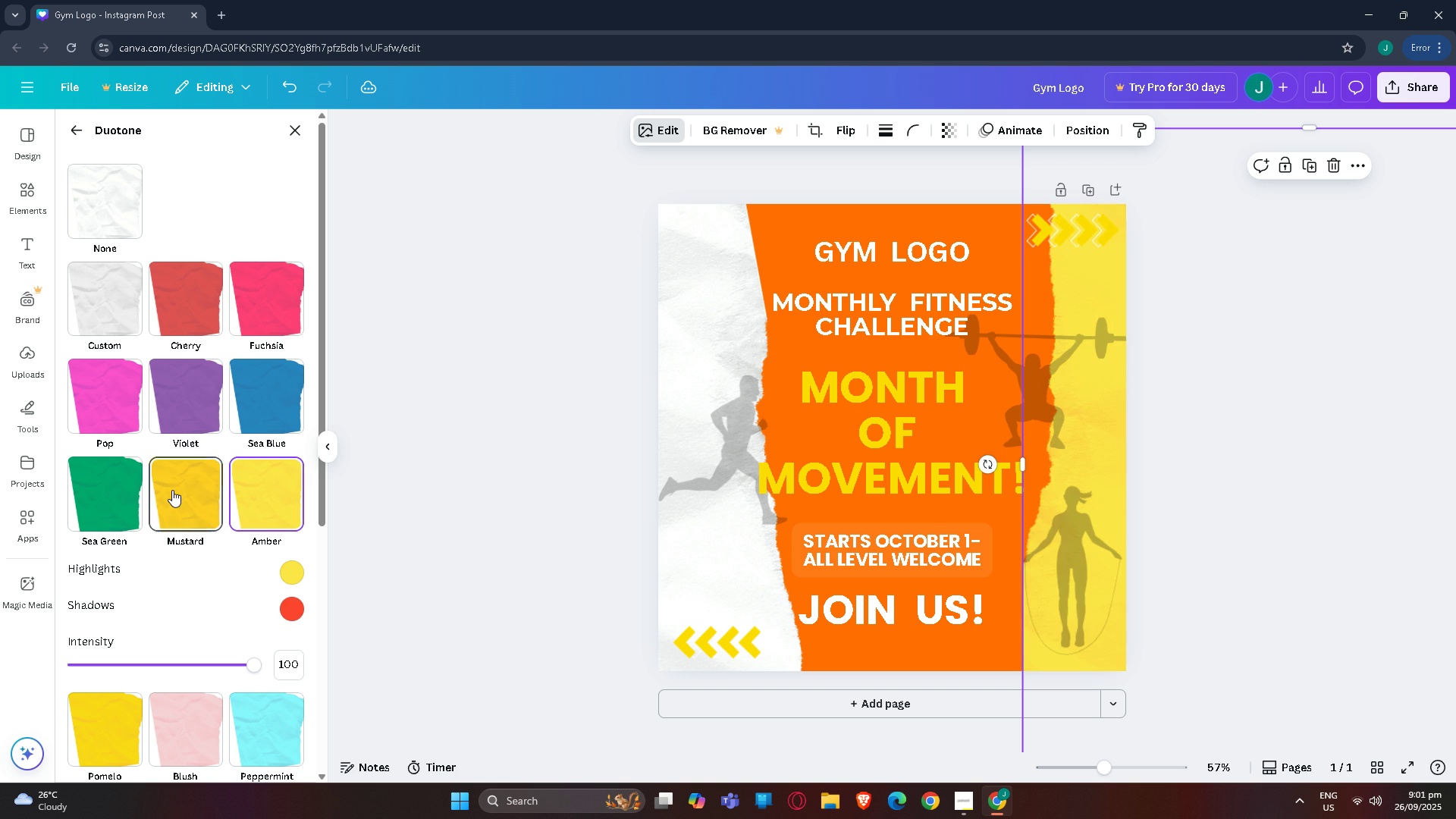 
left_click([171, 490])
 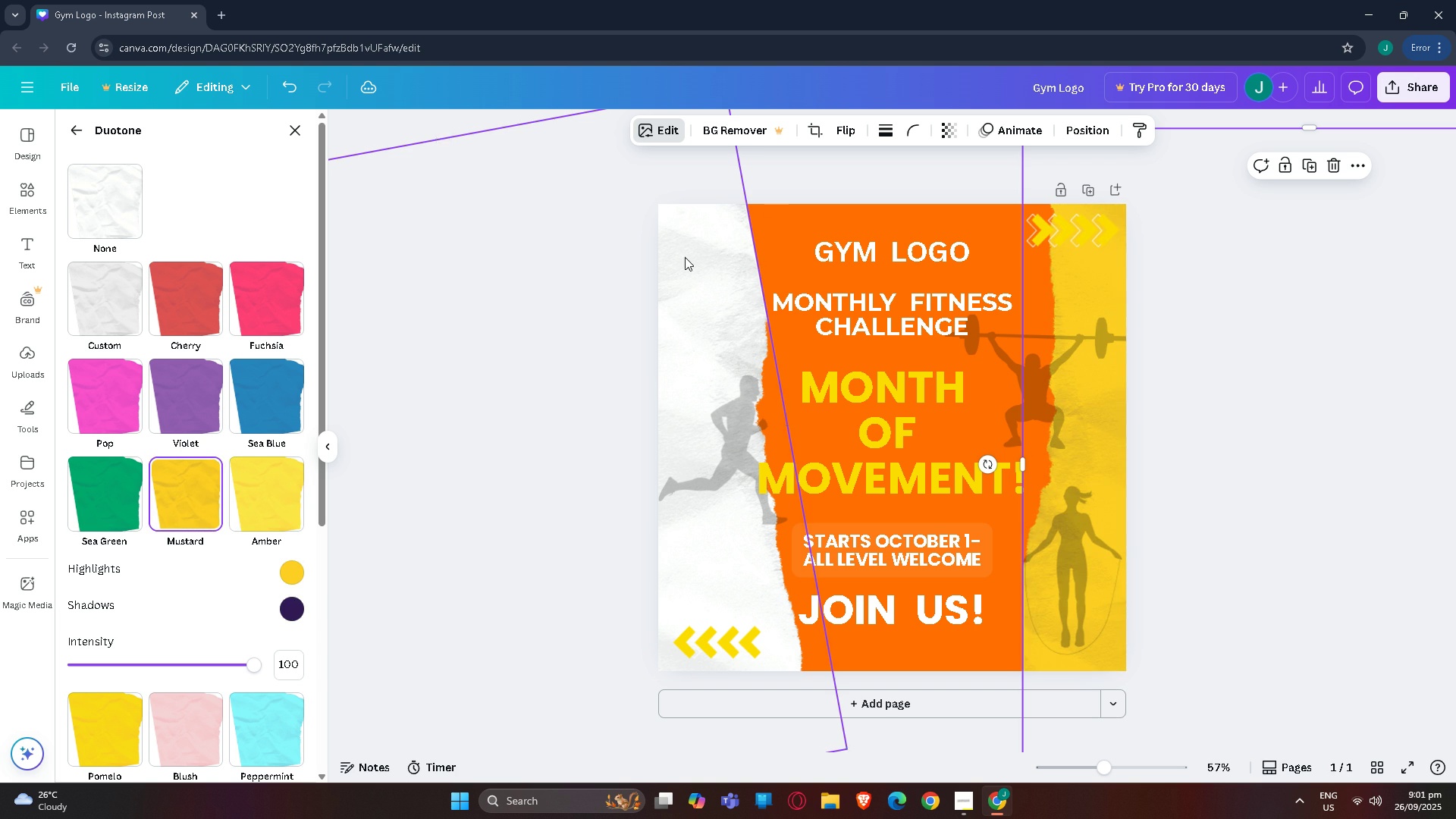 
left_click([685, 257])
 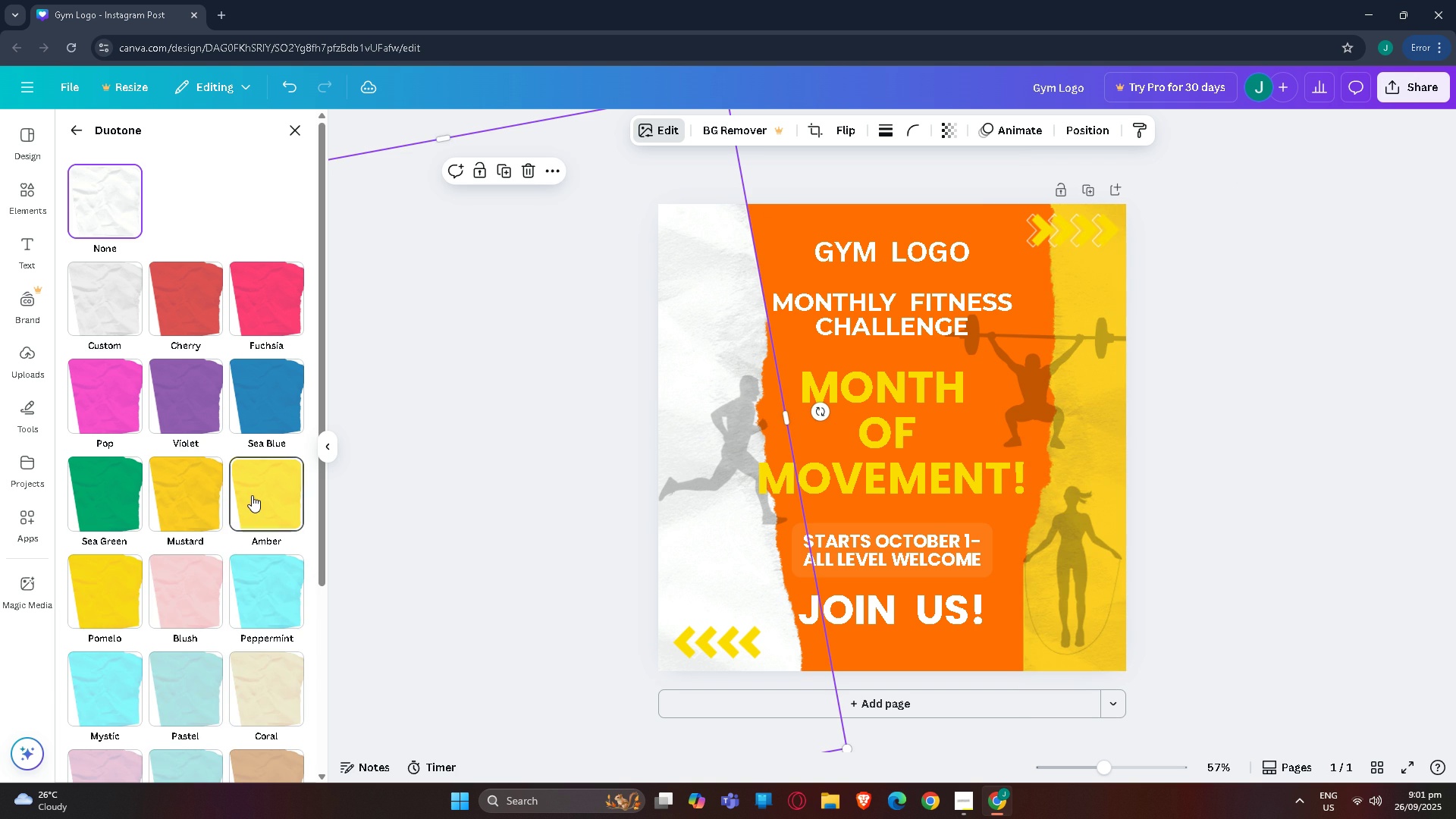 
left_click([252, 495])
 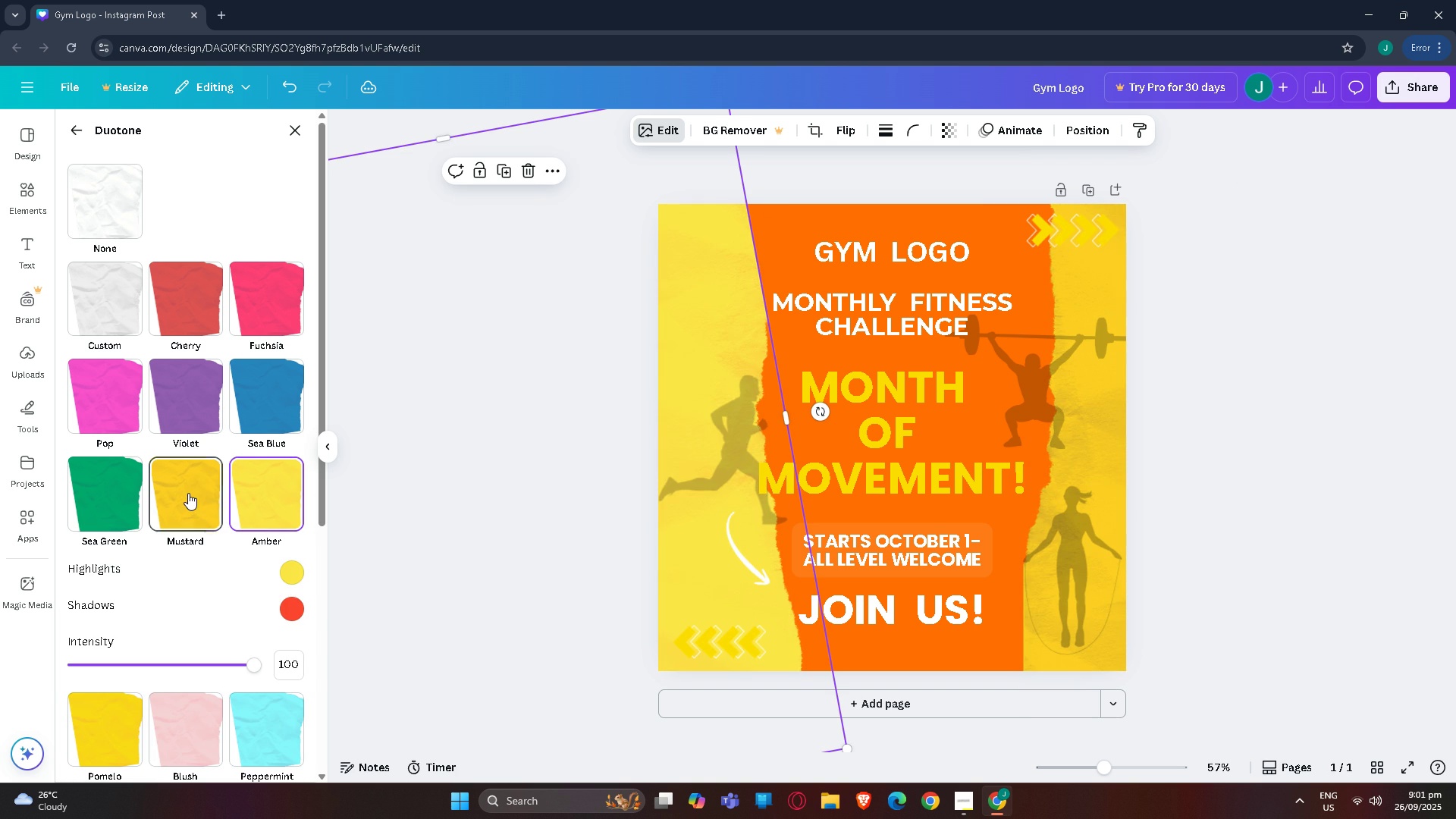 
left_click([188, 493])
 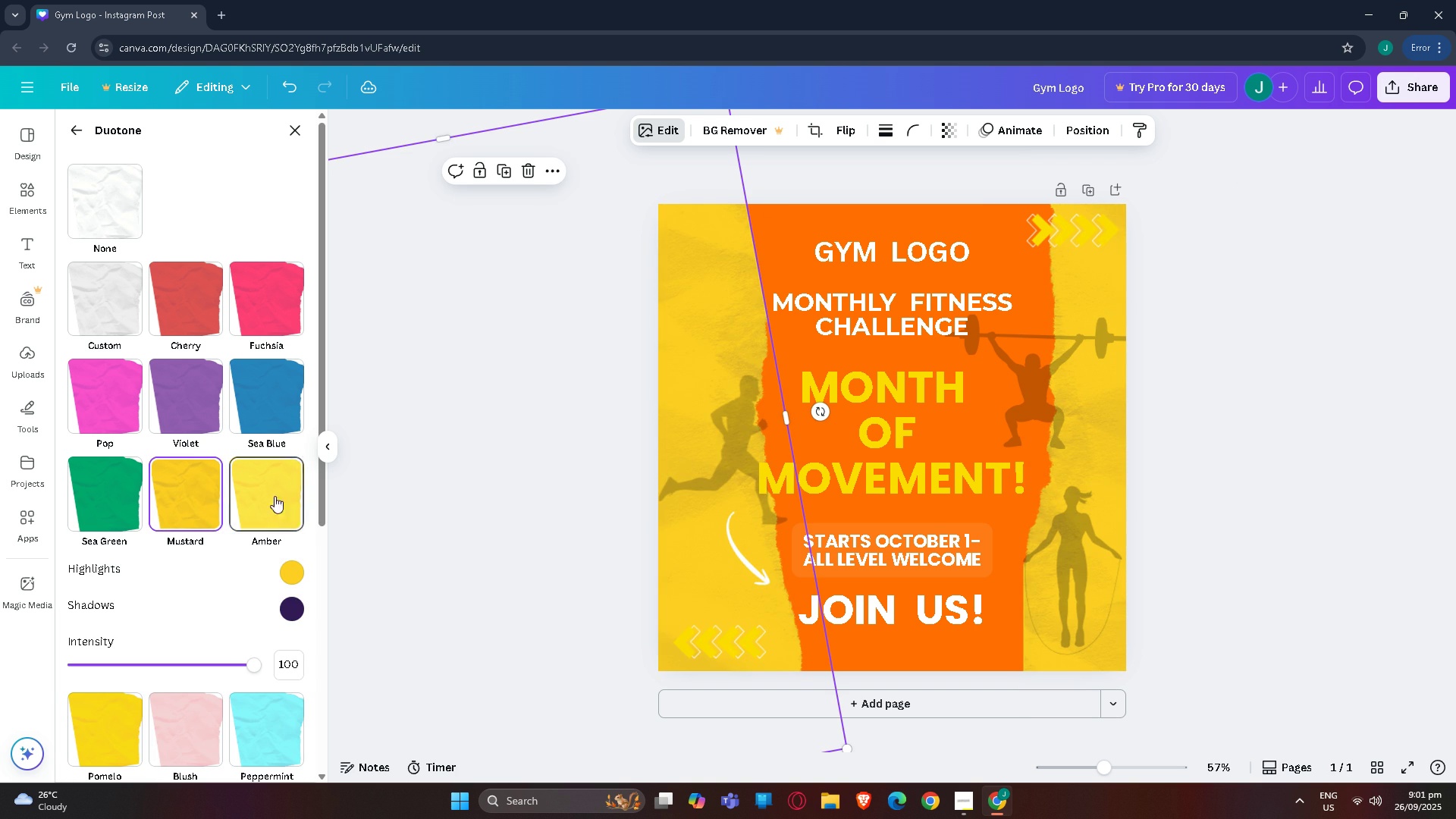 
left_click([584, 431])
 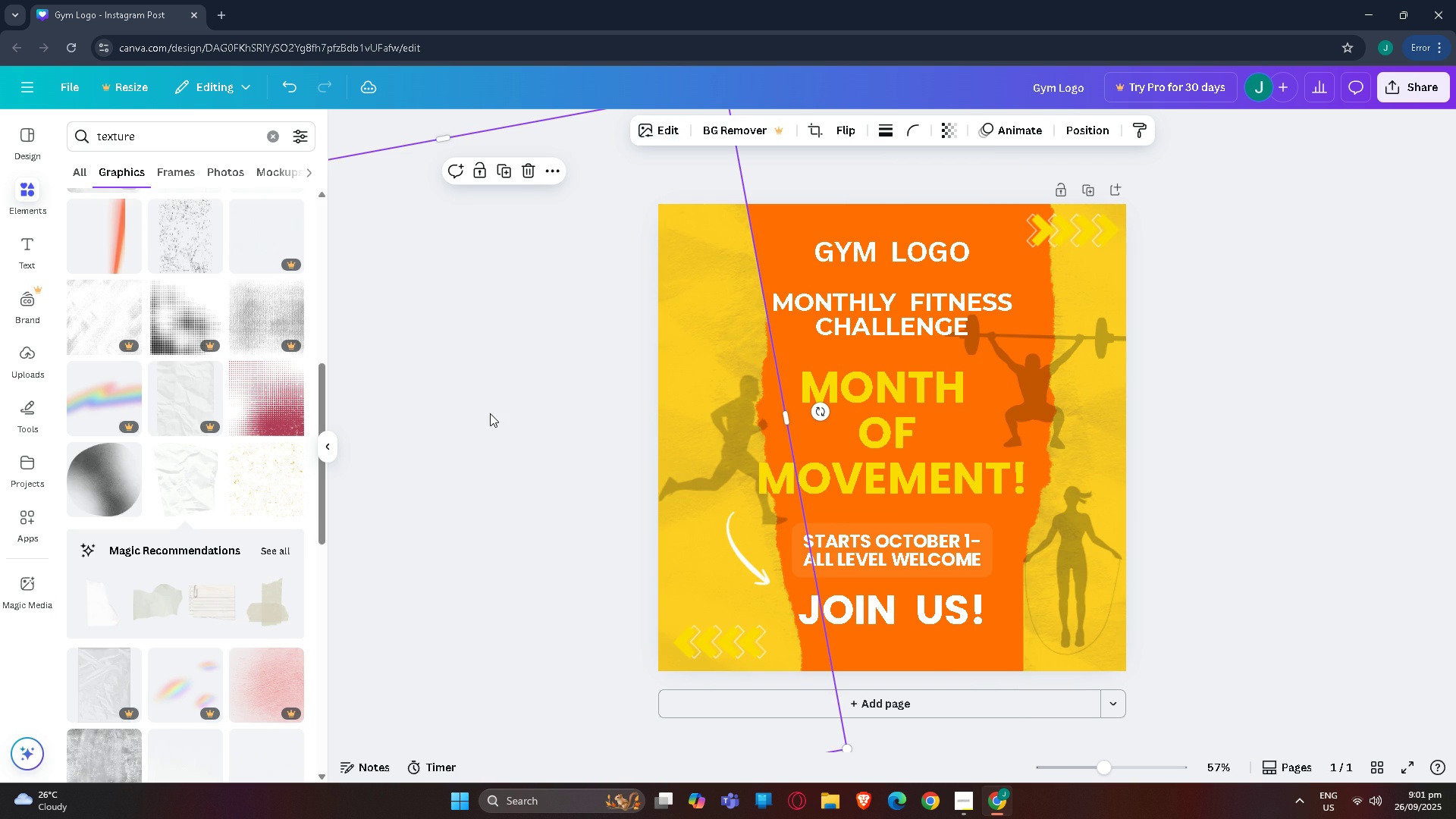 
left_click([490, 413])
 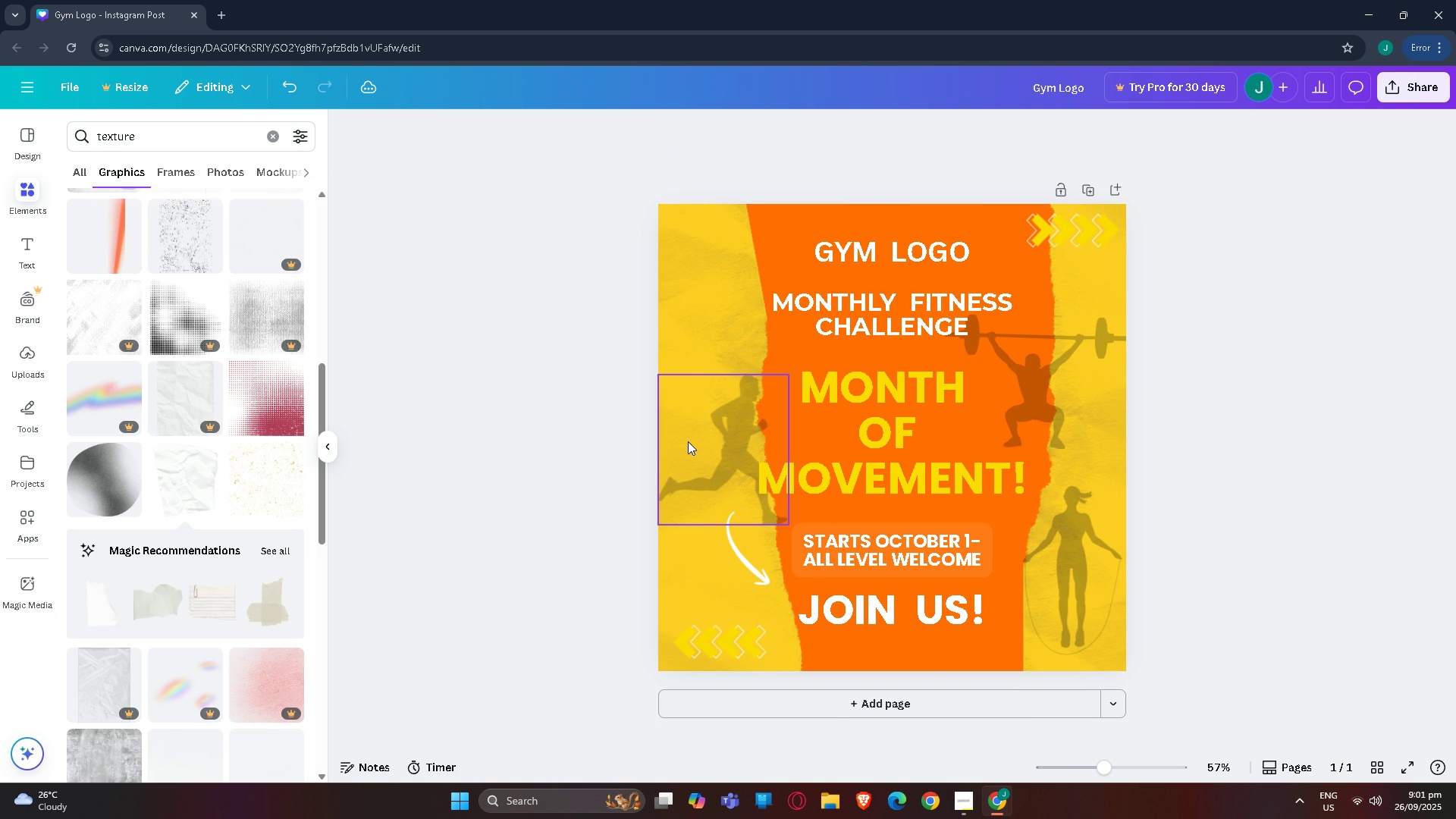 
left_click([689, 441])